 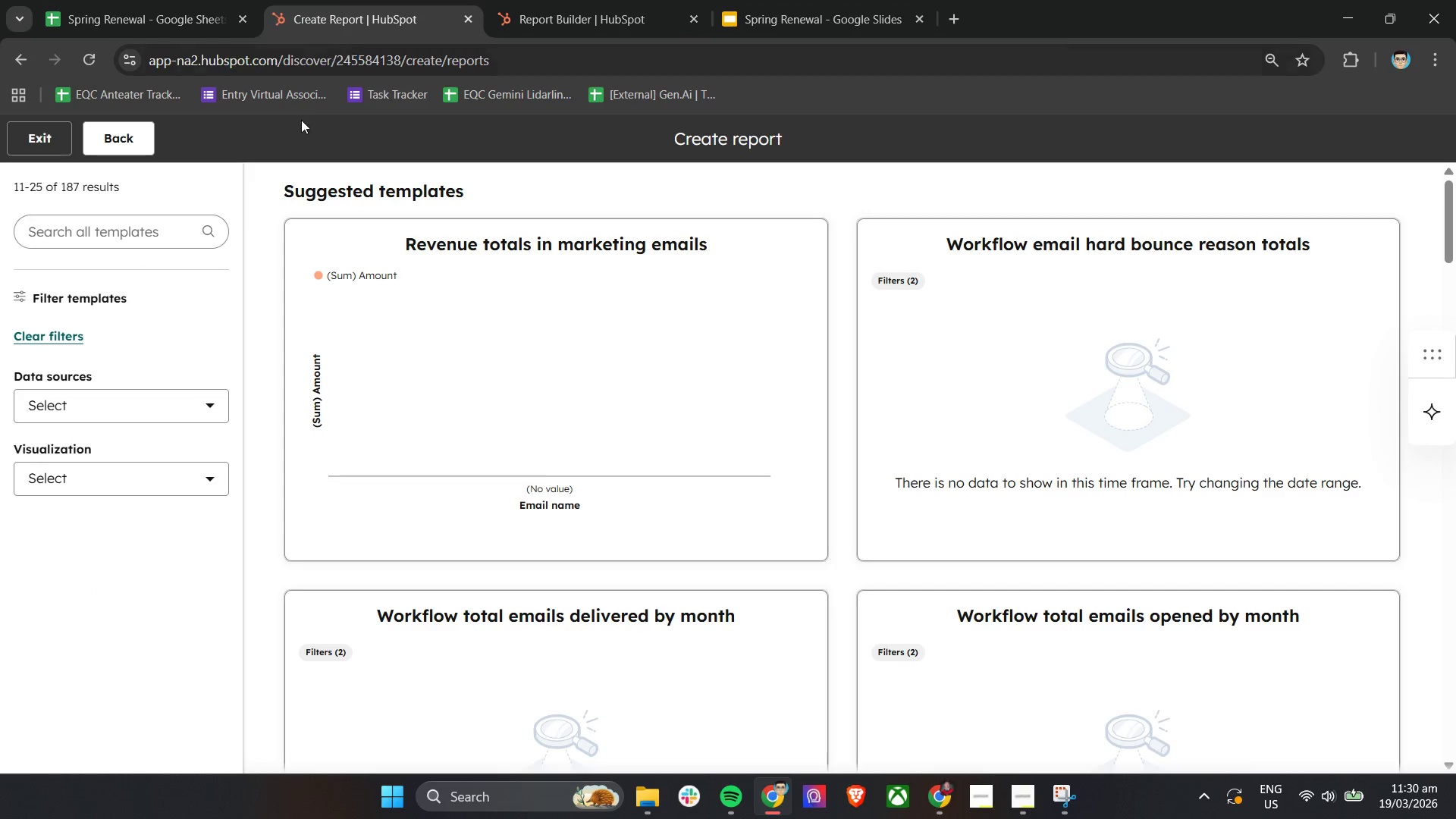 
left_click([558, 0])
 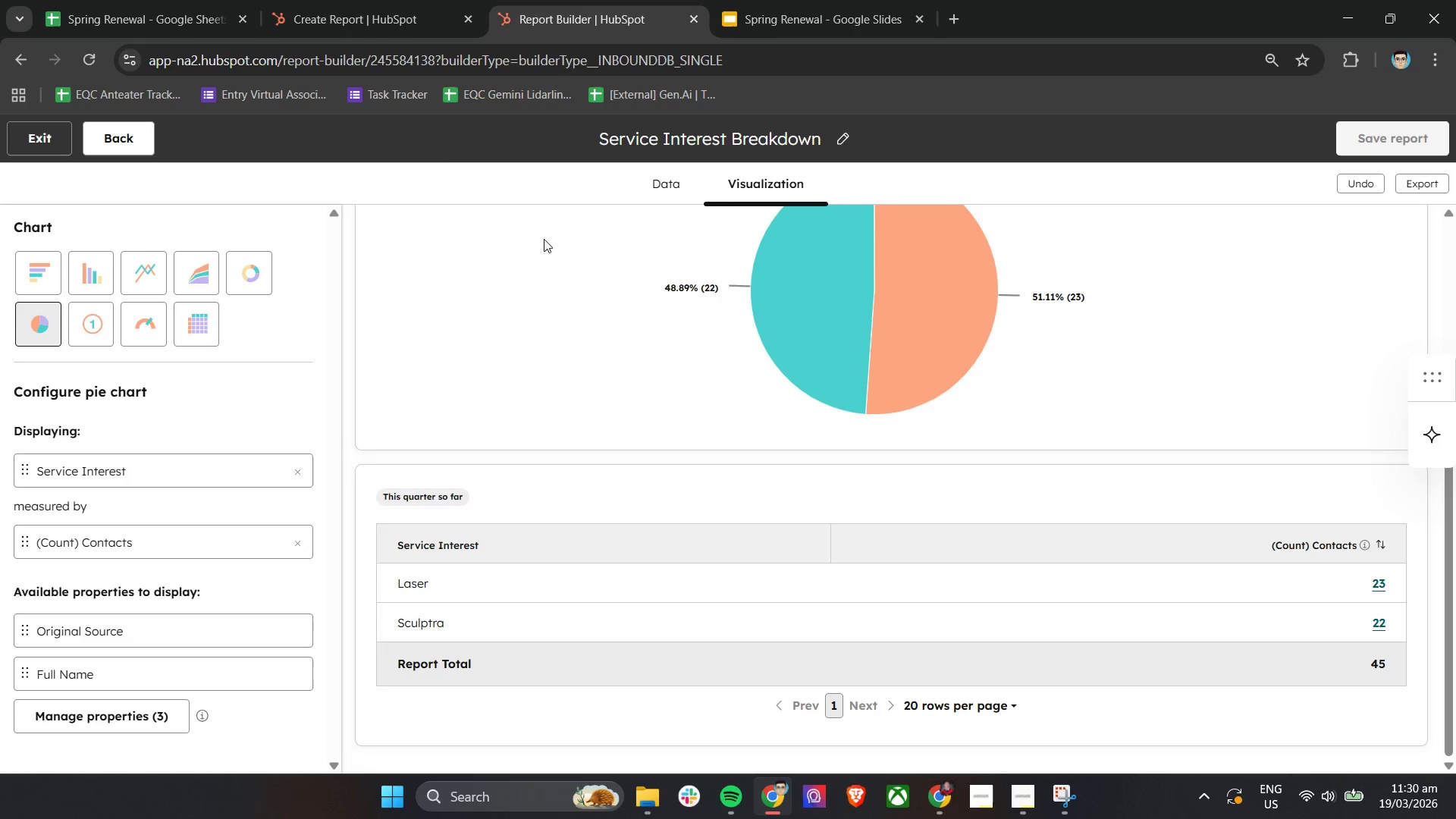 
left_click([393, 0])
 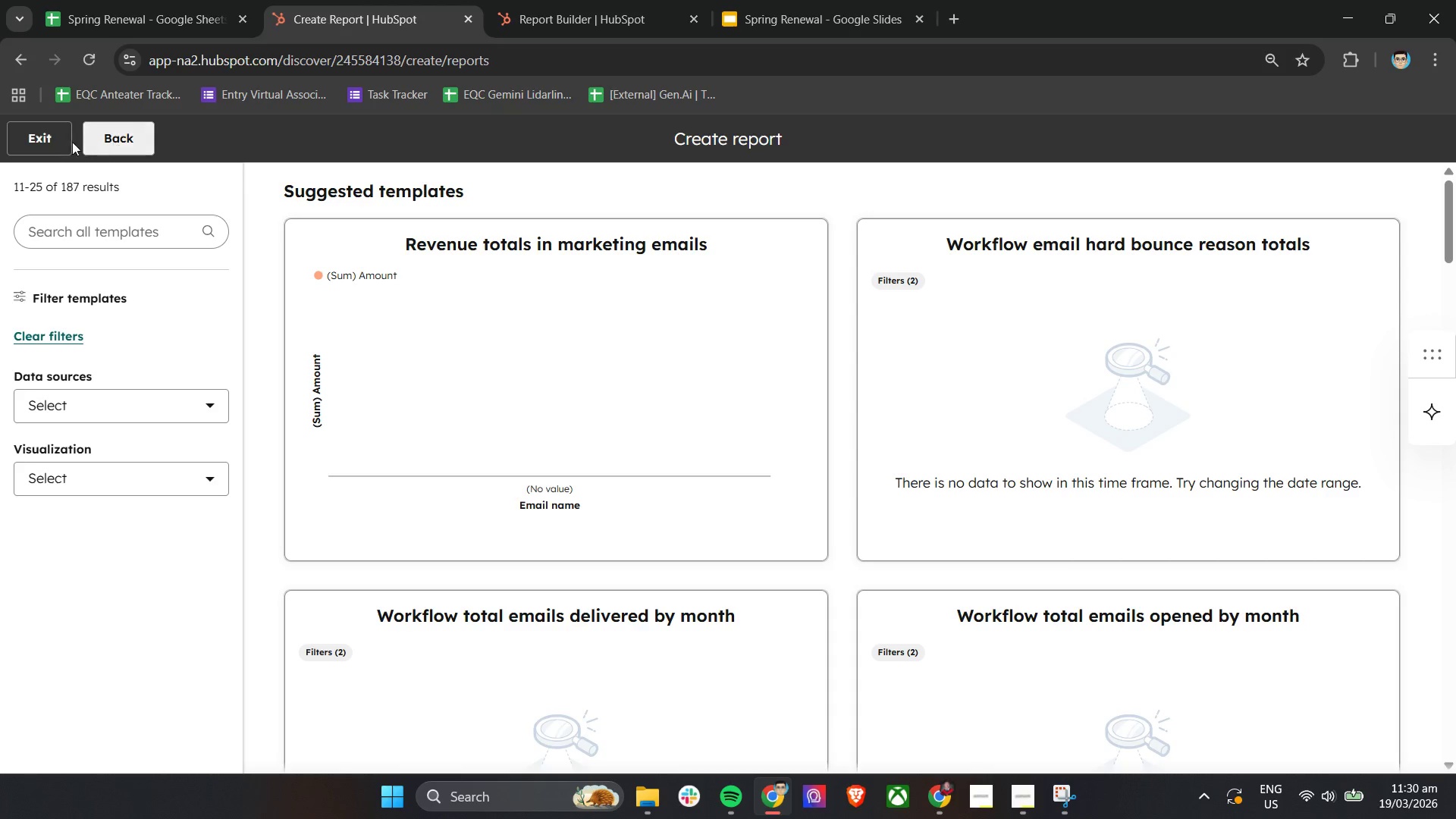 
left_click([45, 134])
 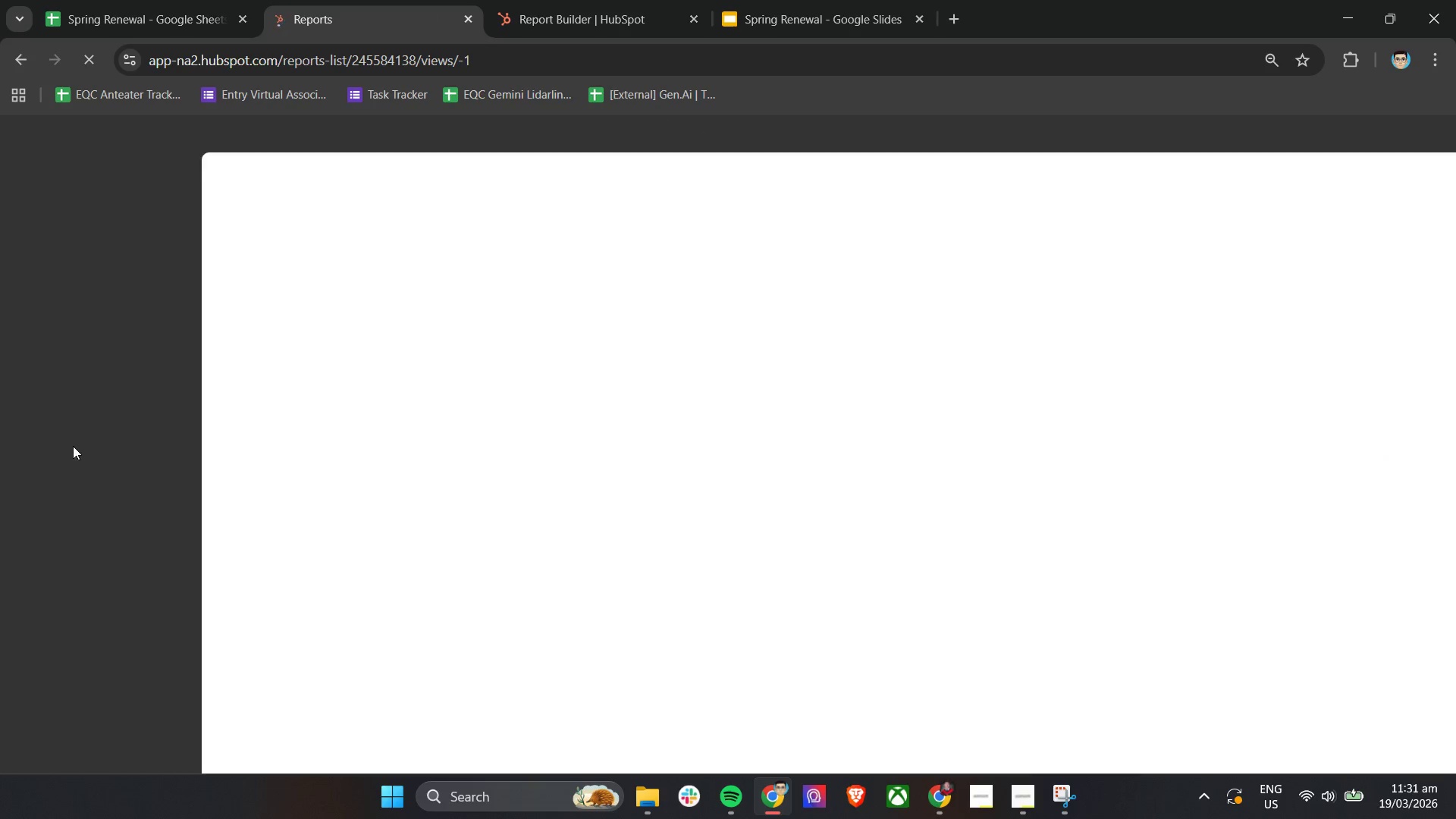 
mouse_move([105, 349])
 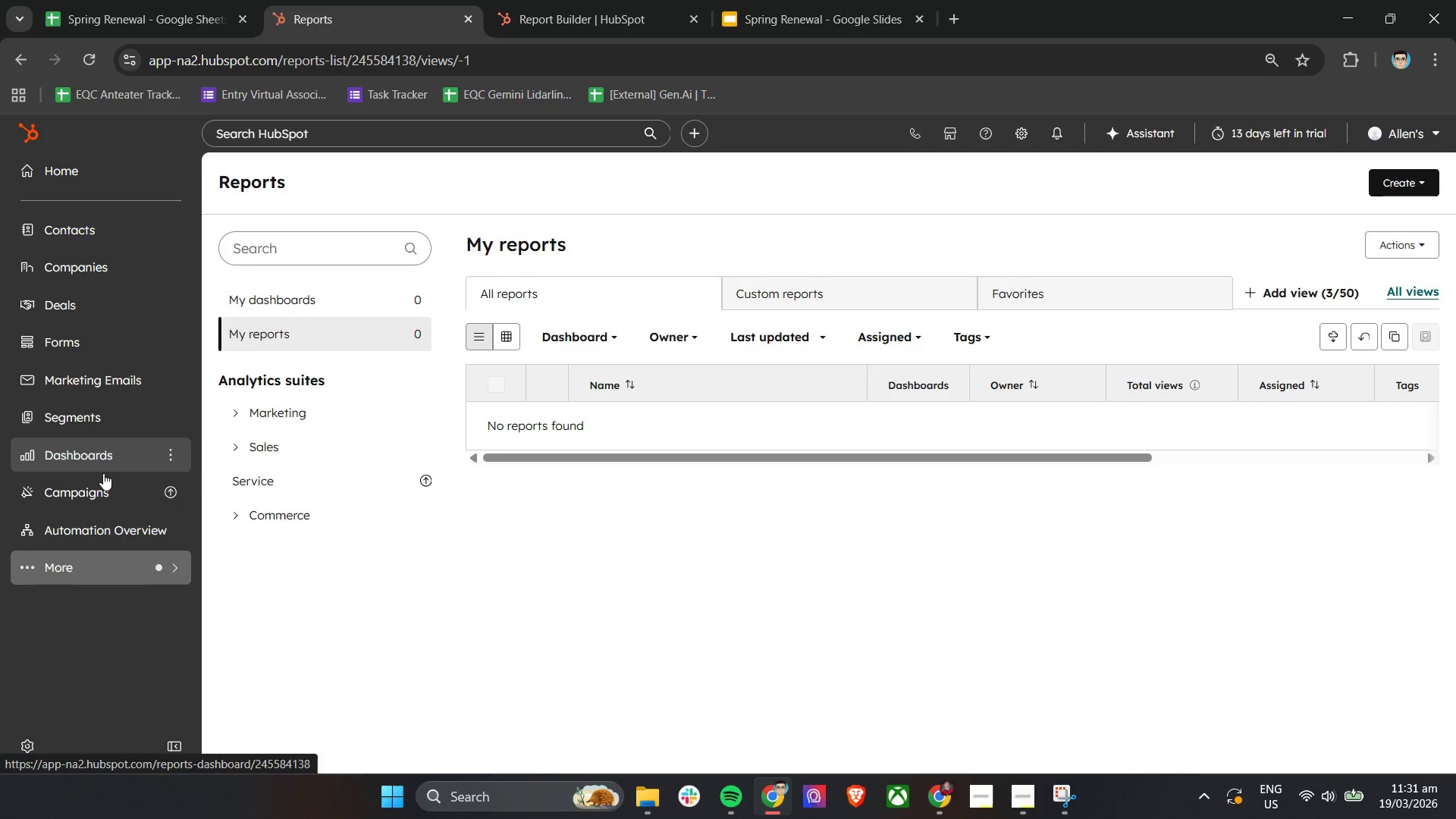 
left_click([103, 485])
 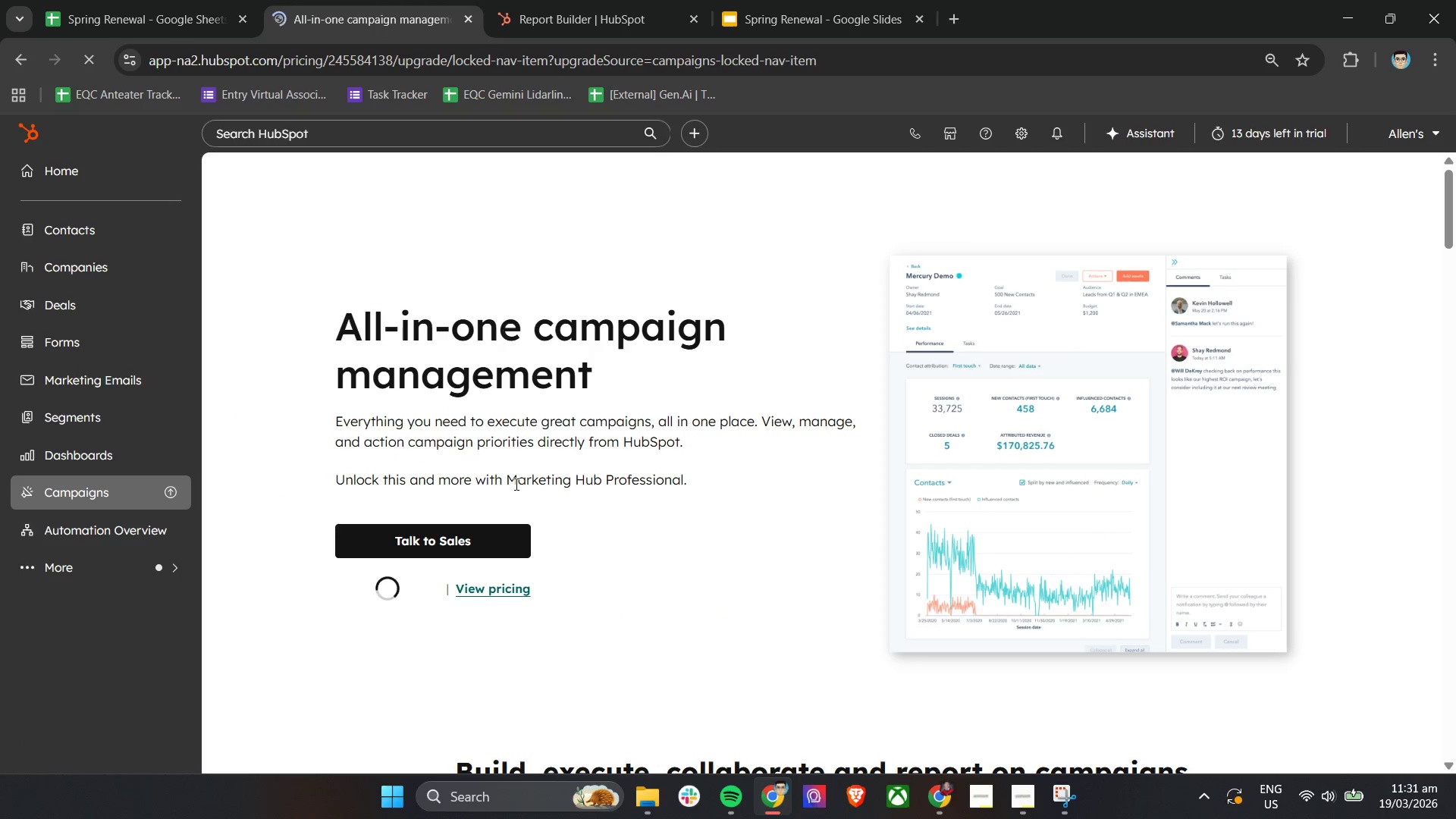 
scroll: coordinate [515, 484], scroll_direction: up, amount: 8.0
 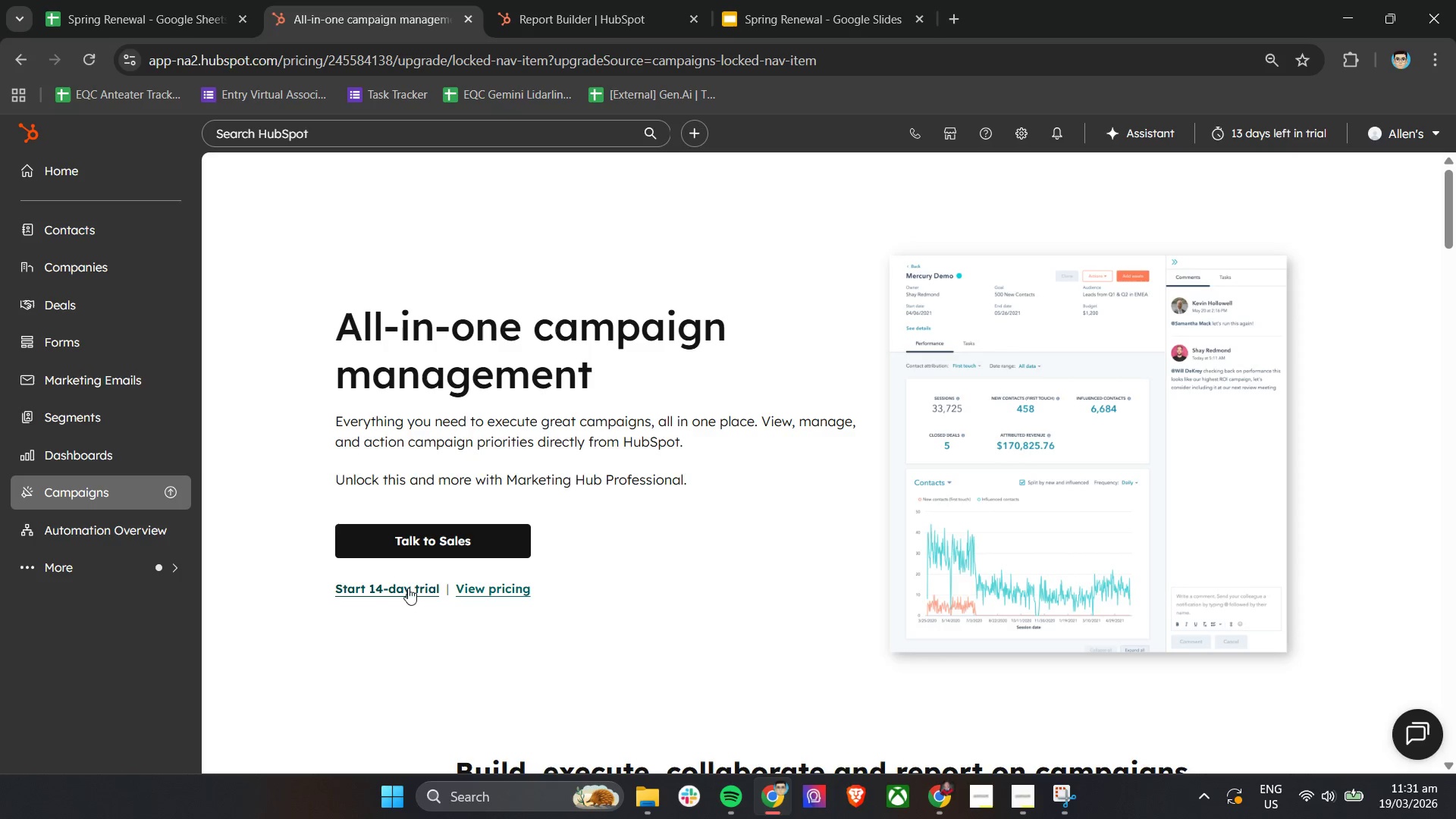 
left_click([406, 590])
 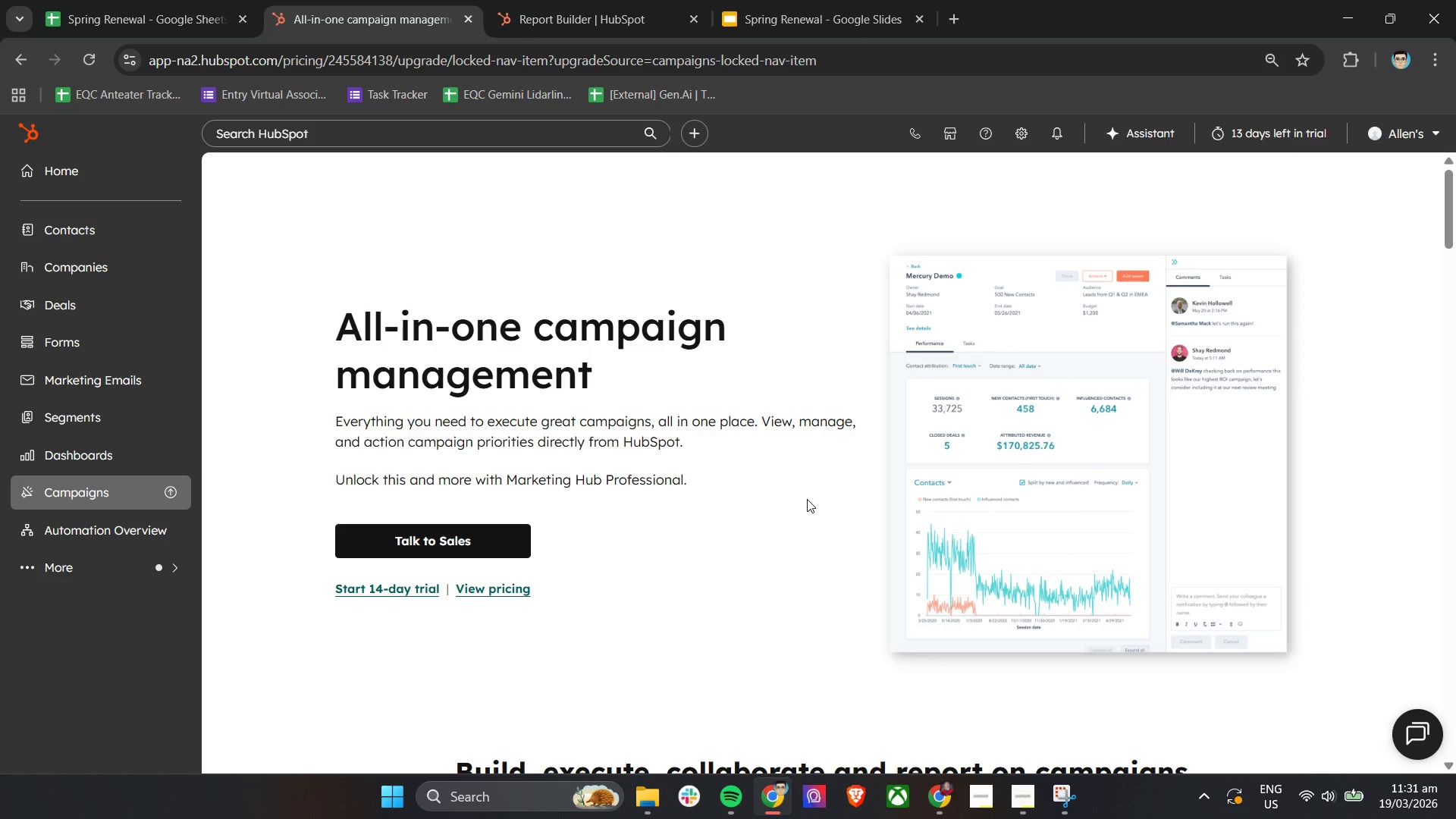 
scroll: coordinate [807, 499], scroll_direction: down, amount: 4.0
 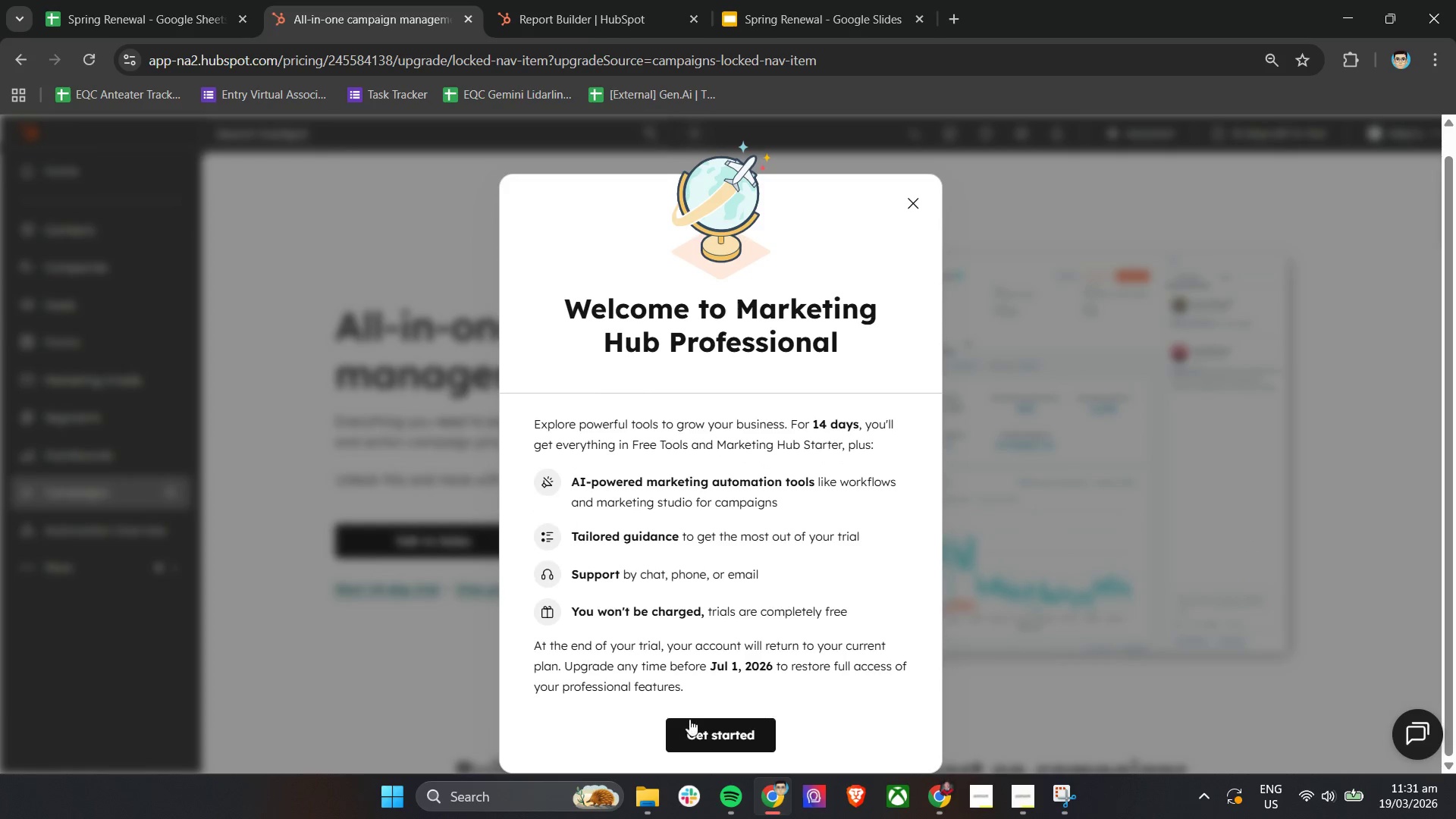 
left_click([690, 721])
 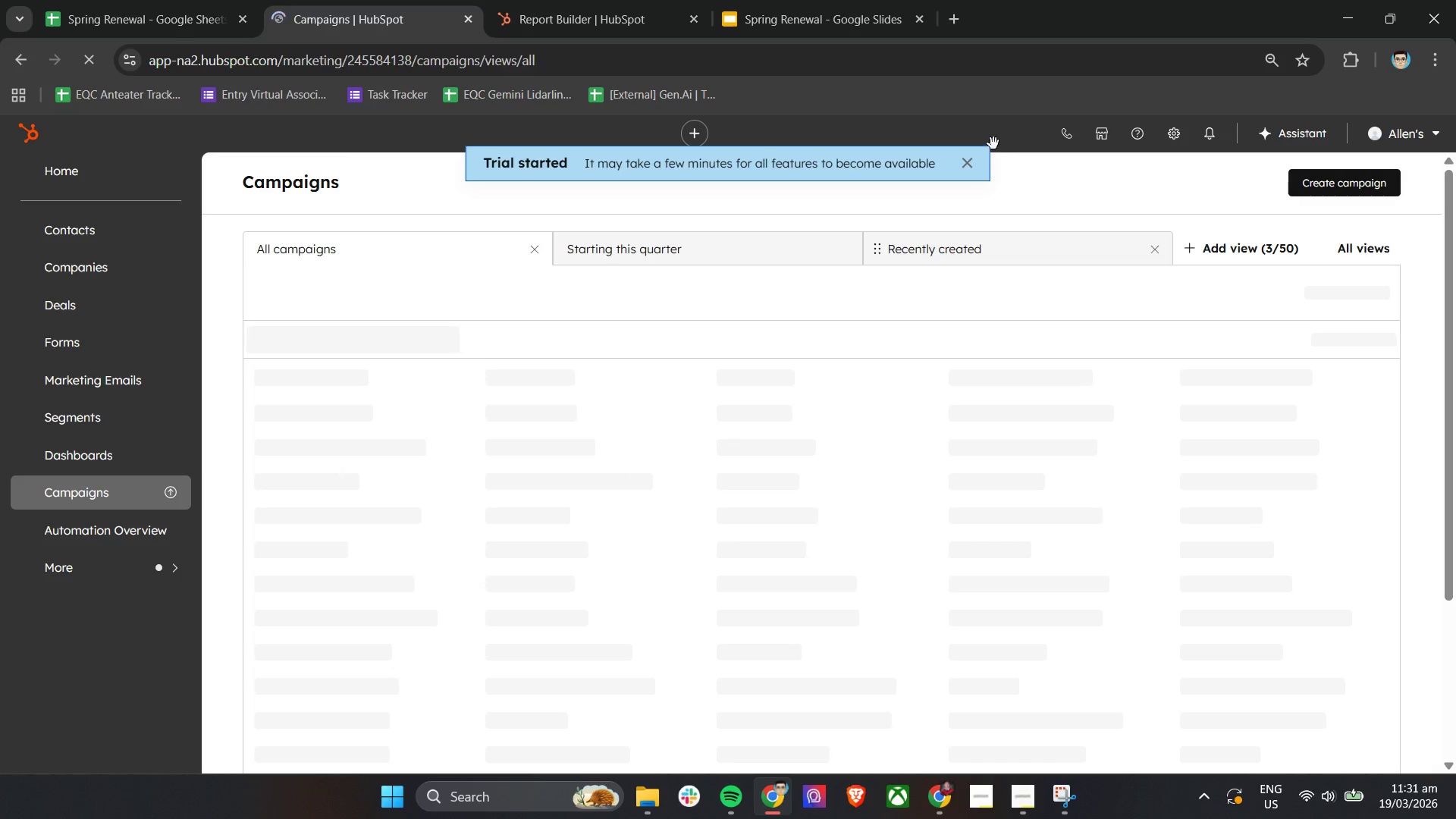 
left_click([968, 161])
 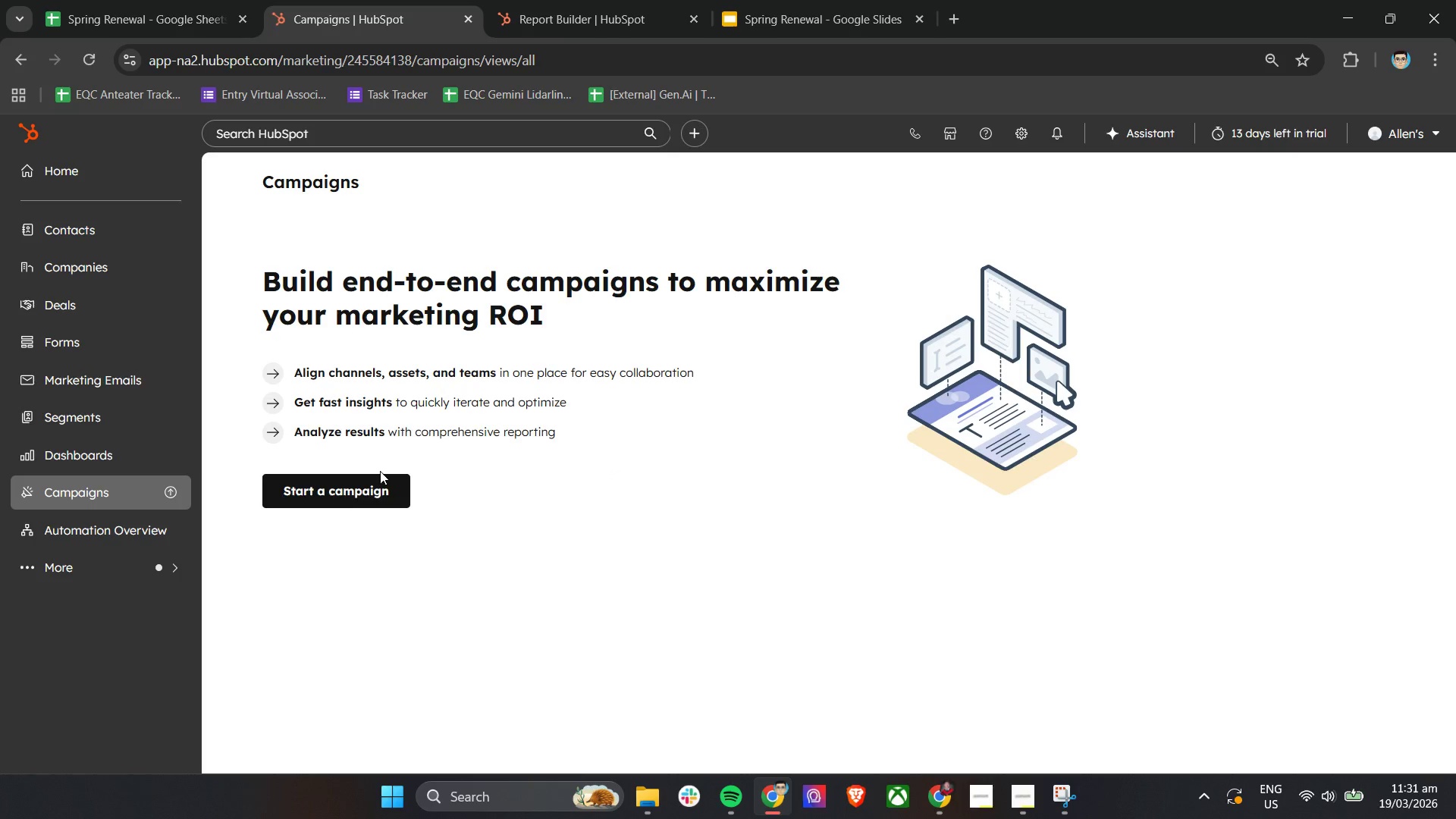 
left_click([378, 471])
 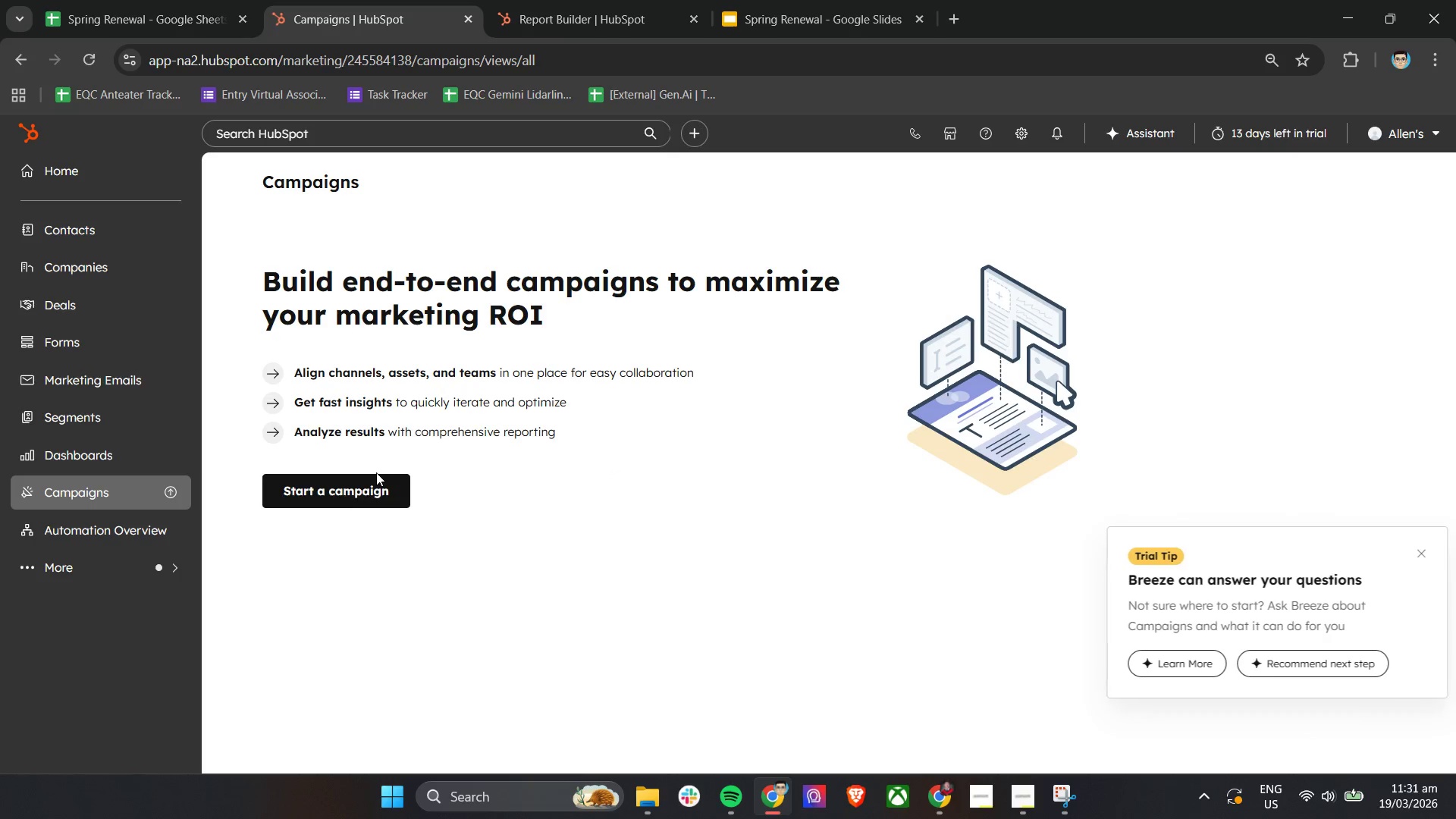 
double_click([372, 491])
 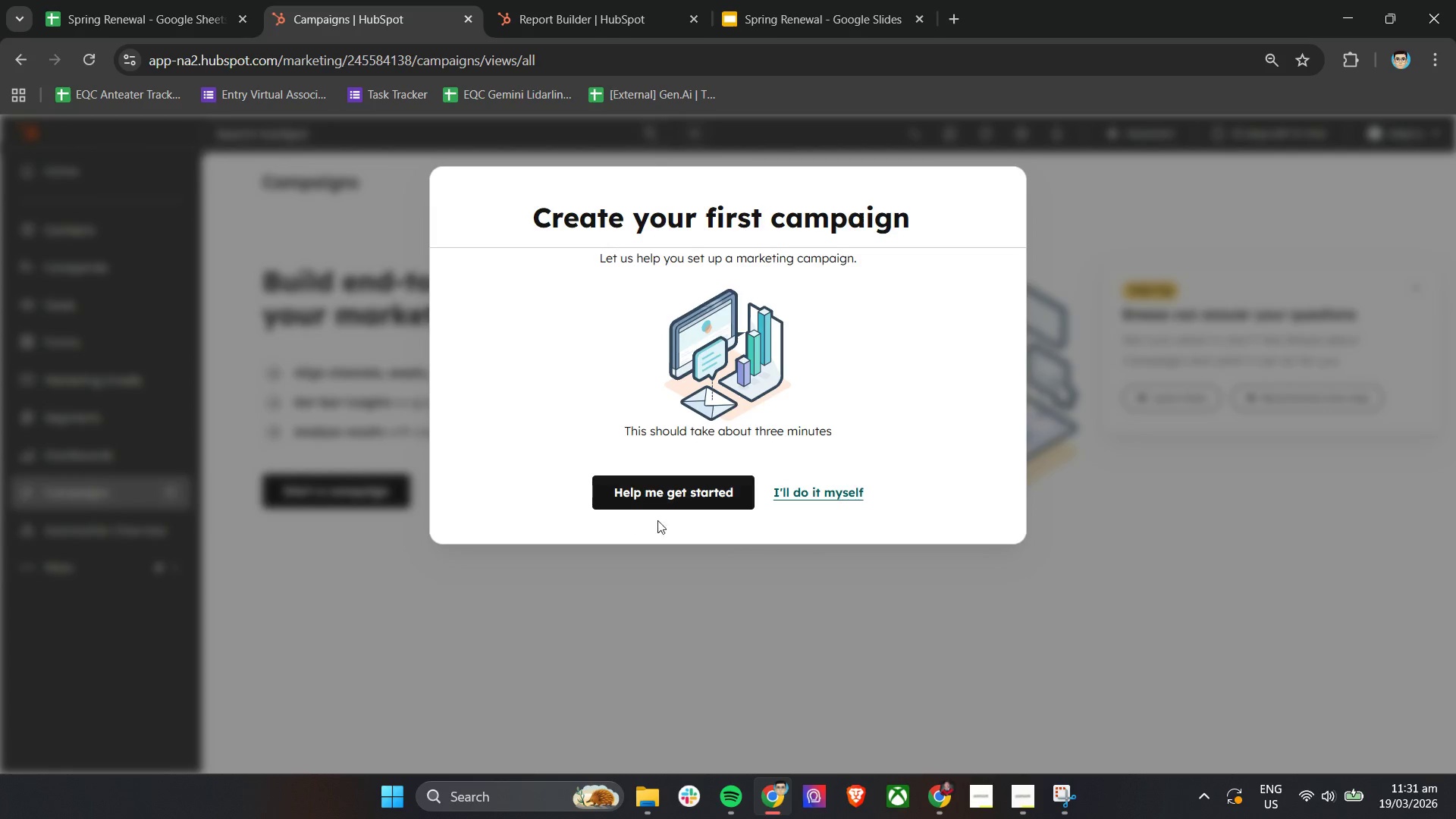 
left_click([801, 495])
 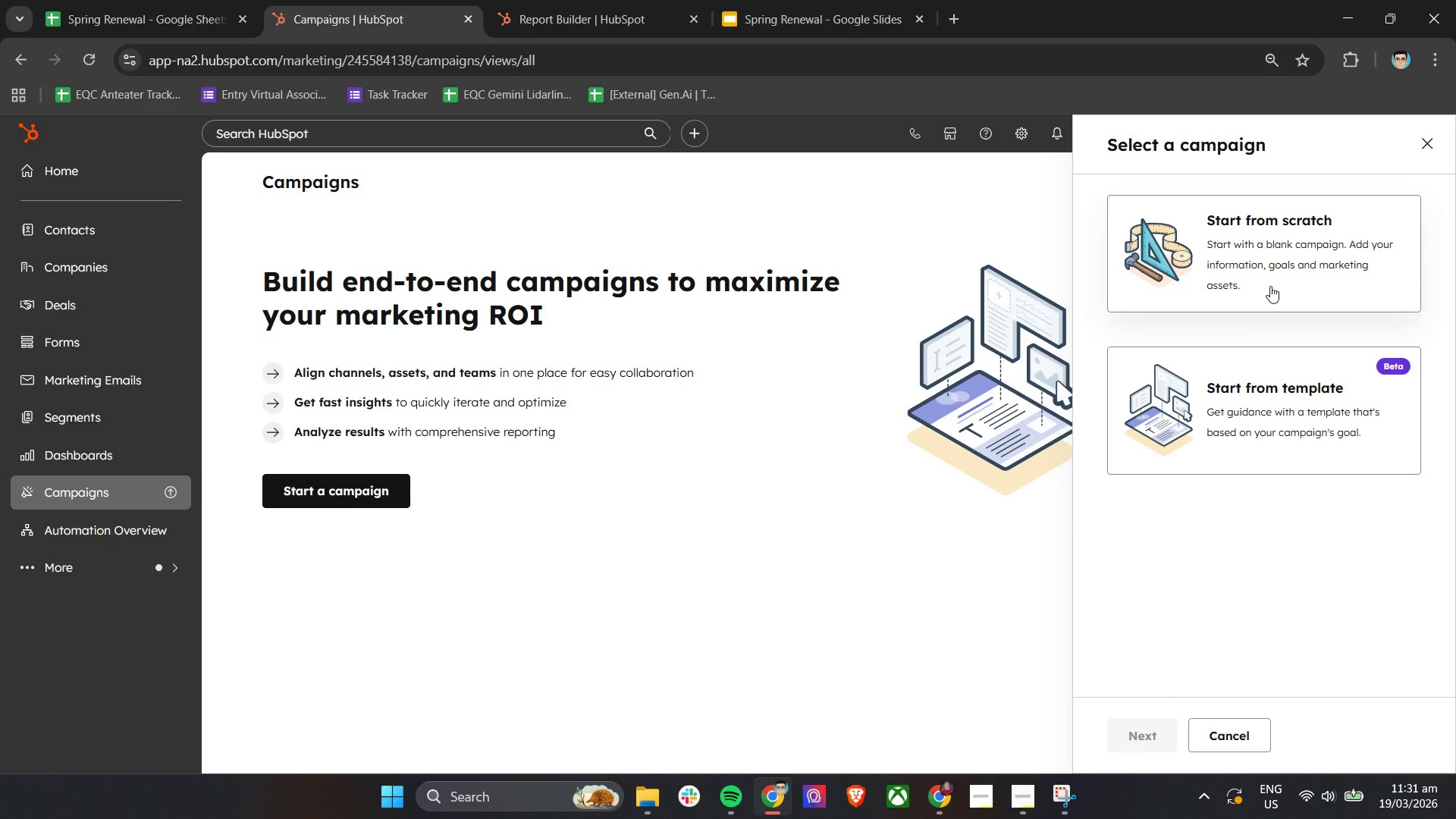 
left_click([1270, 286])
 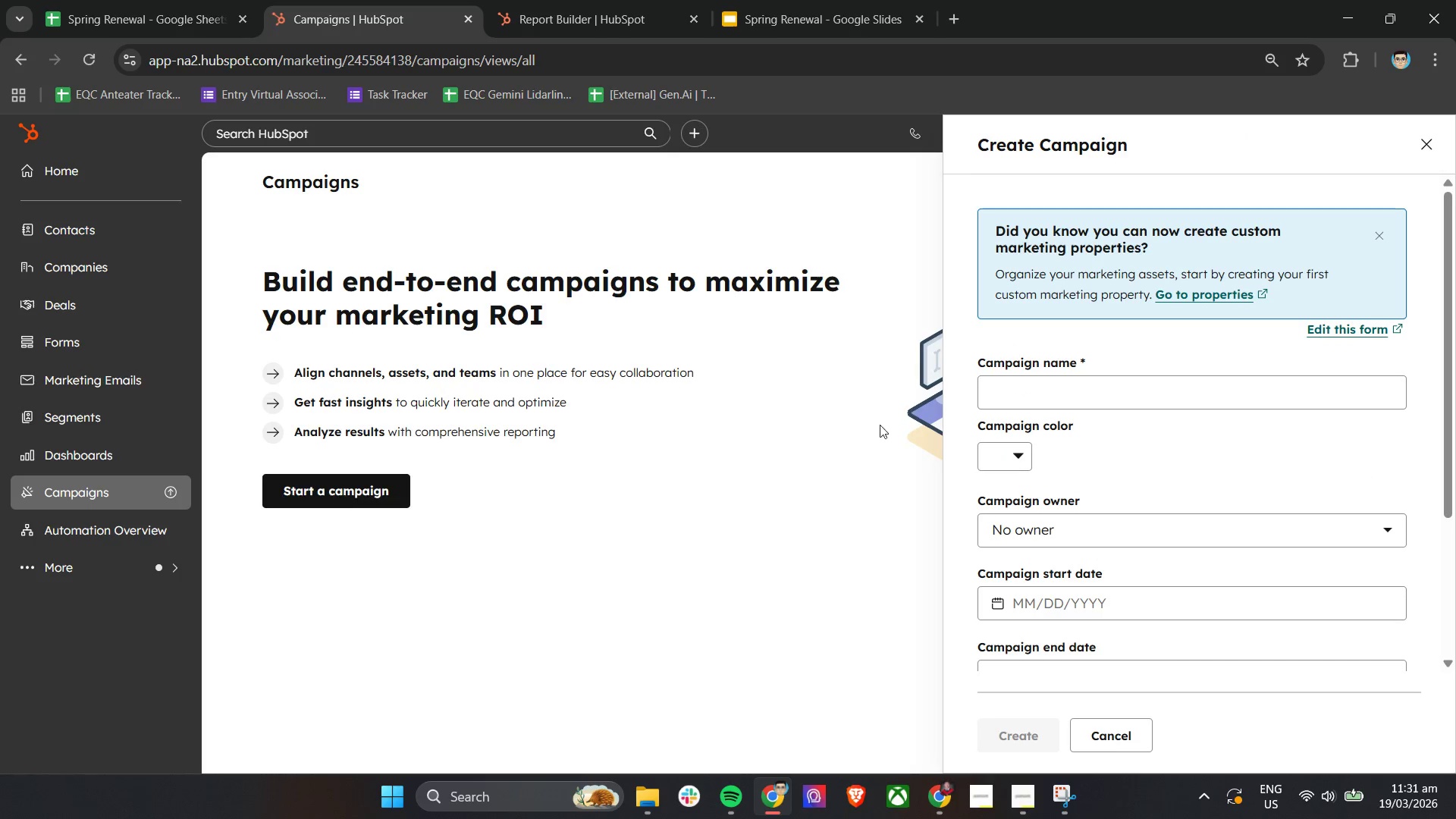 
wait(7.55)
 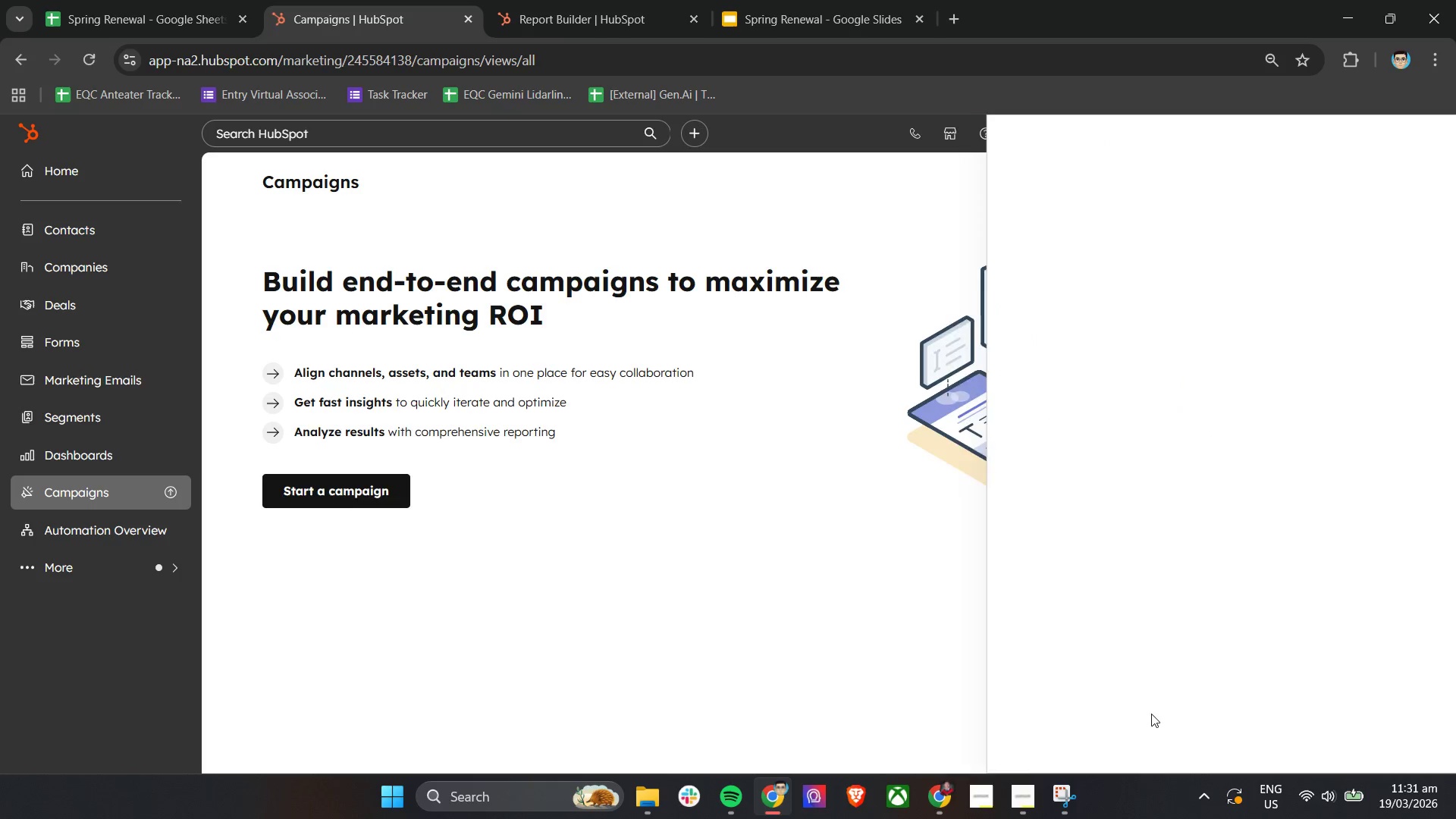 
left_click([1020, 796])